 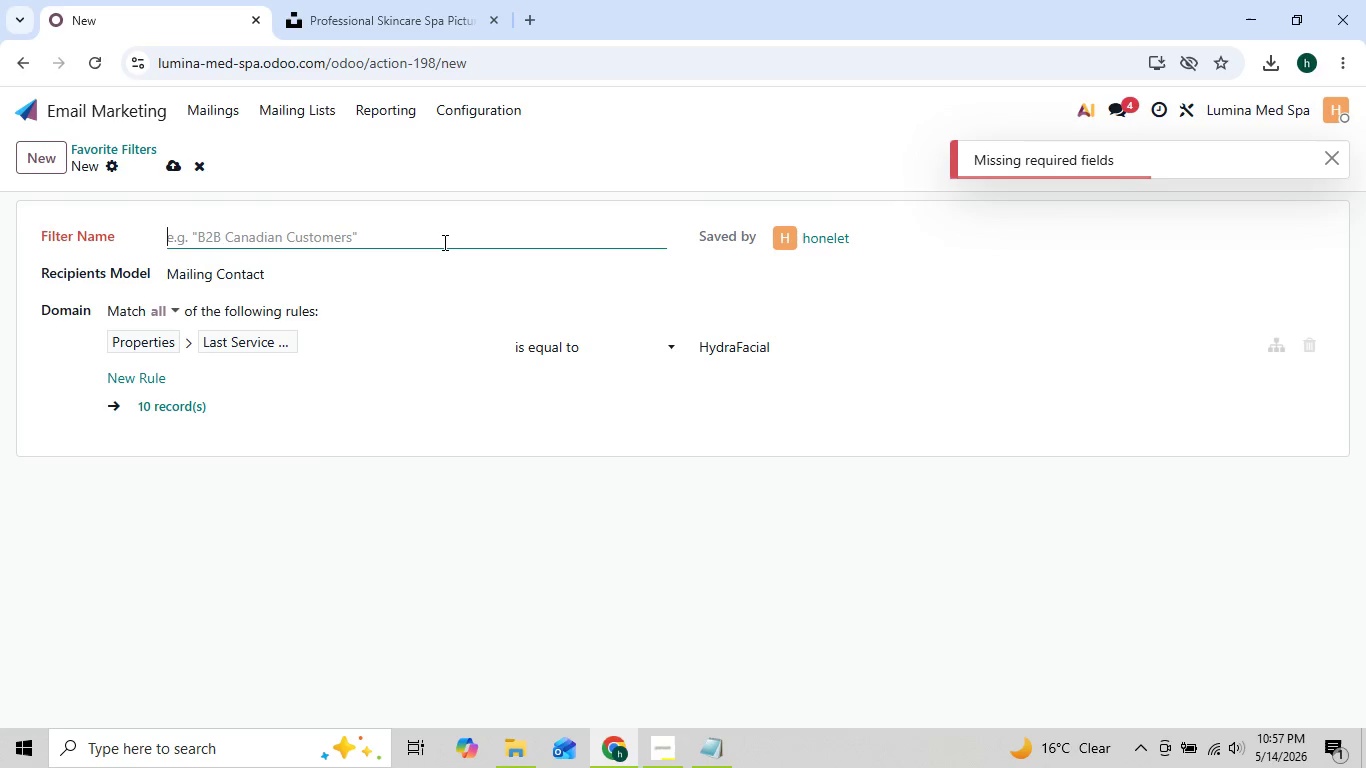 
key(Control+V)
 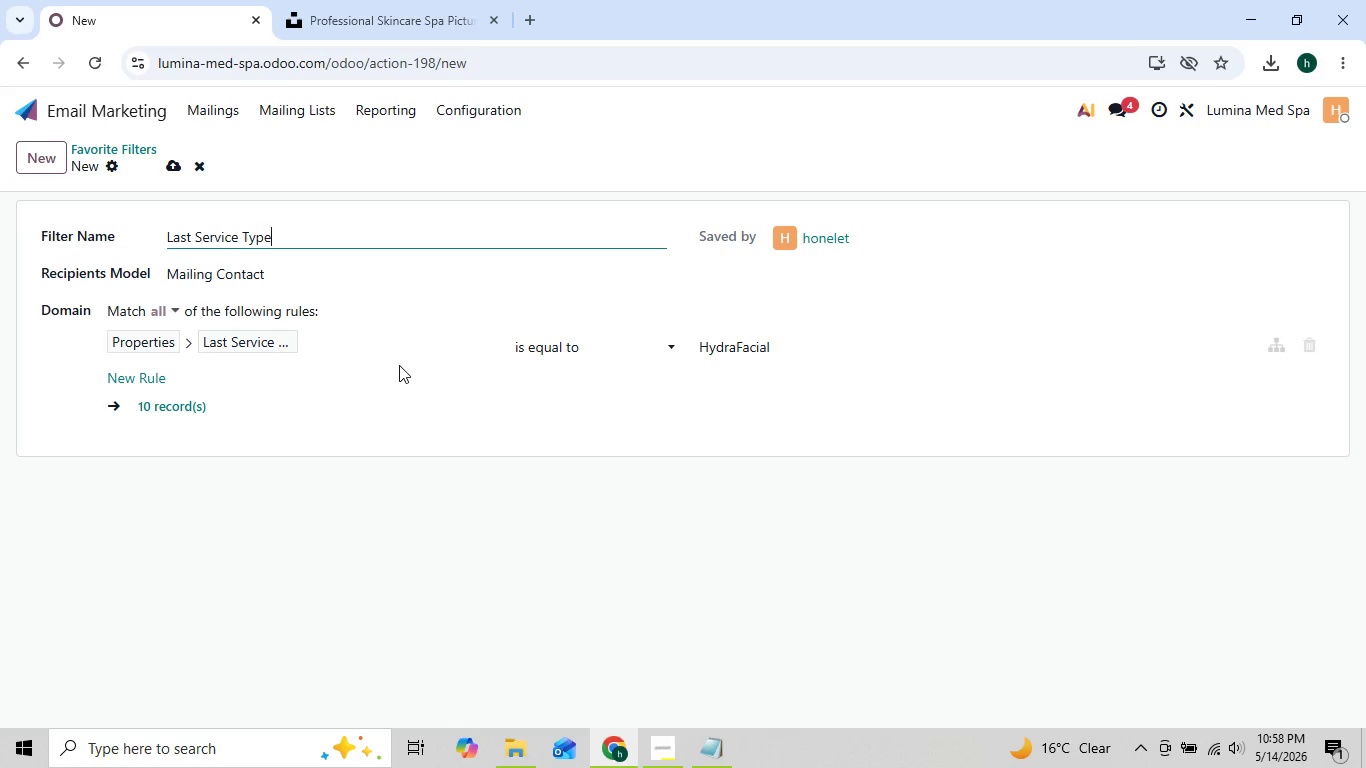 
wait(21.36)
 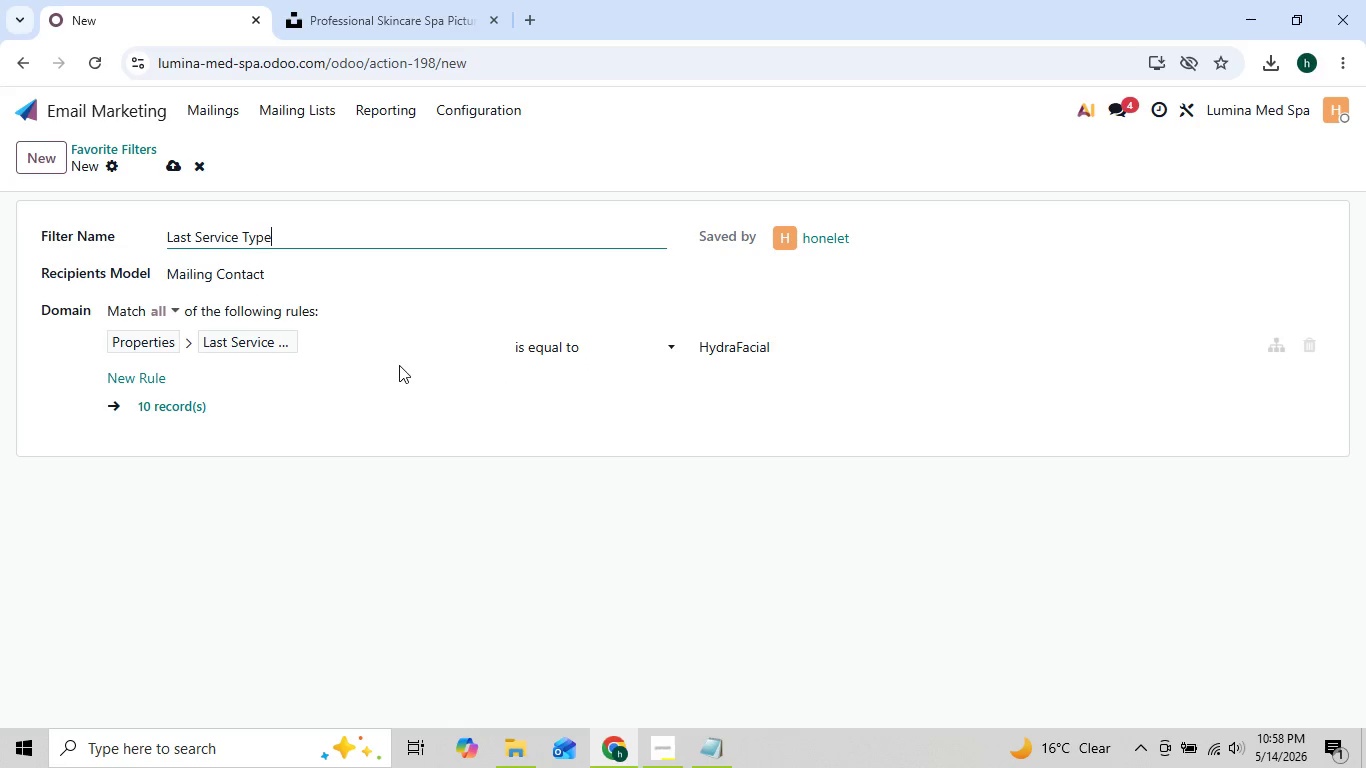 
left_click([388, 238])
 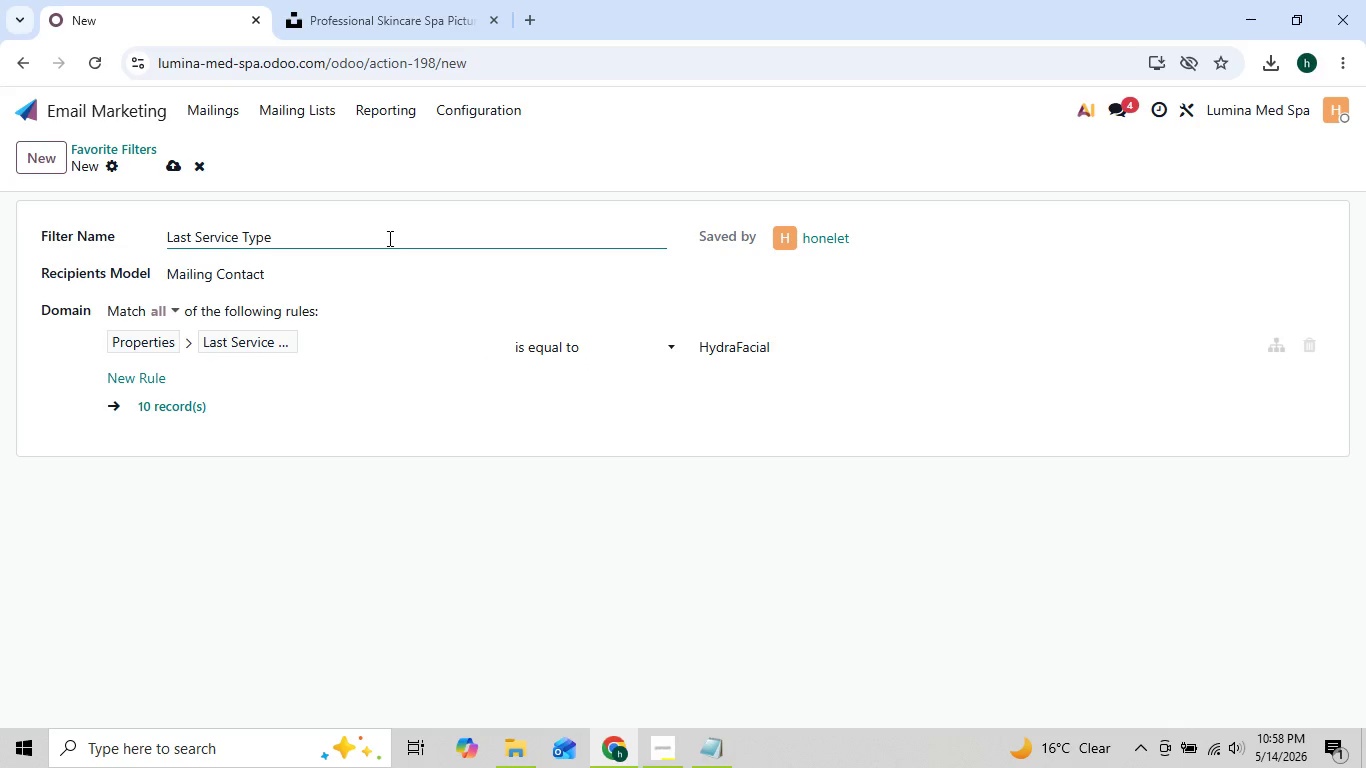 
hold_key(key=Backspace, duration=0.88)
 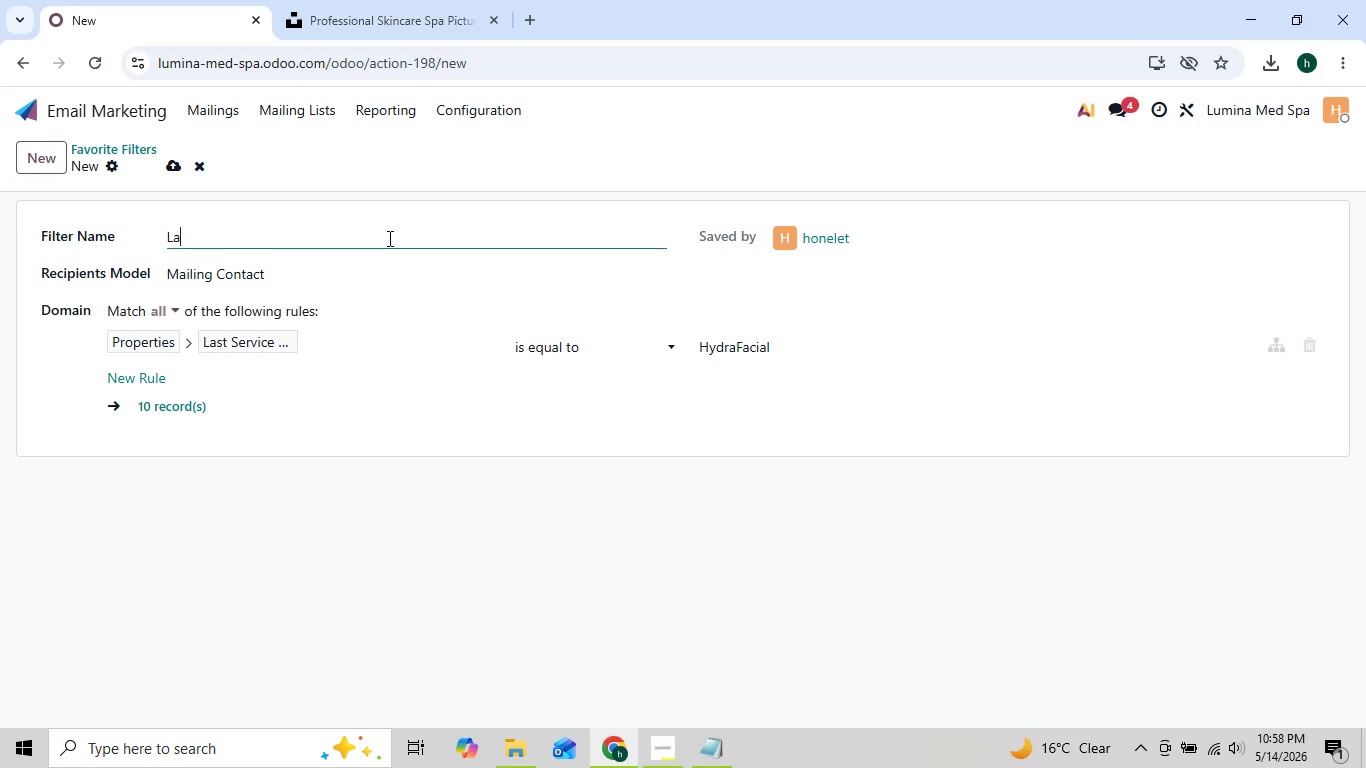 
key(Backspace)
key(Backspace)
key(Backspace)
type(G)
key(Backspace)
type(V)
key(Backspace)
type(Ba)
 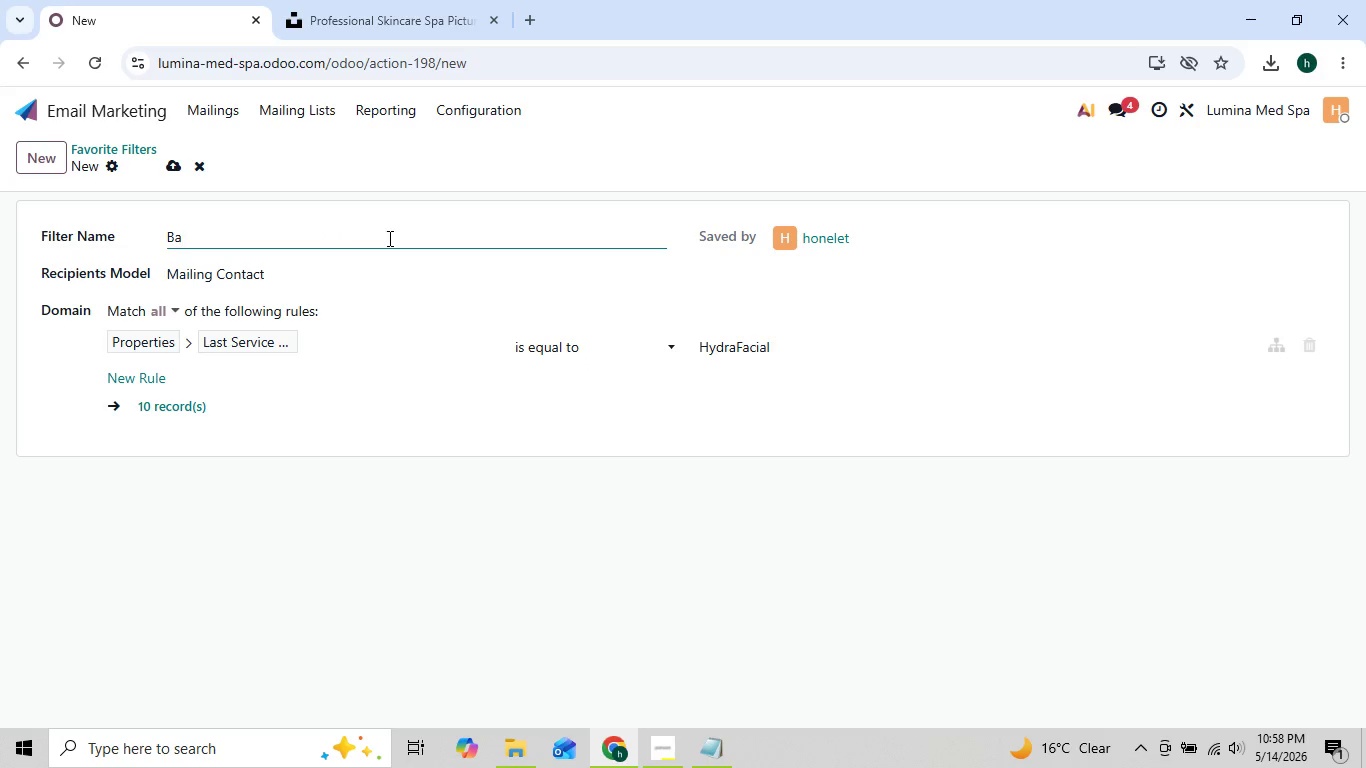 
key(K)
 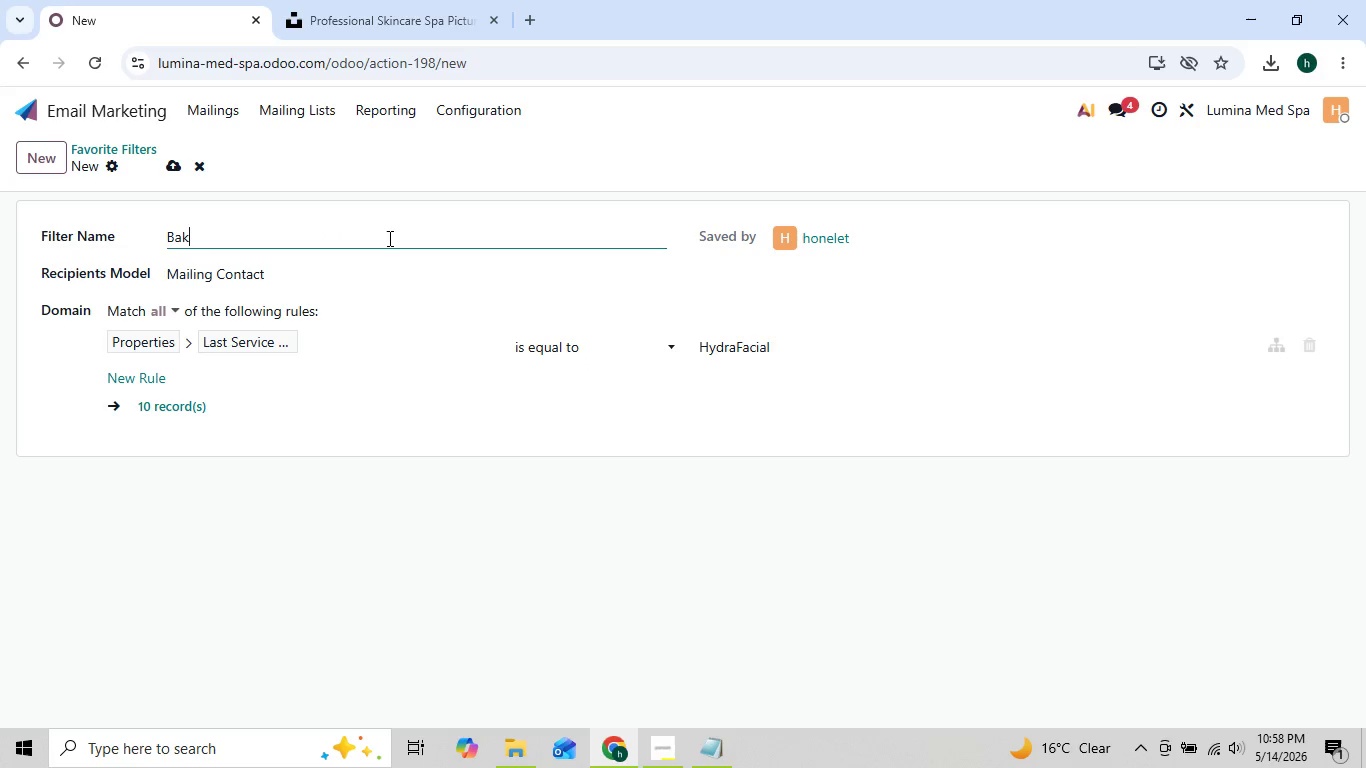 
key(ArrowLeft)
 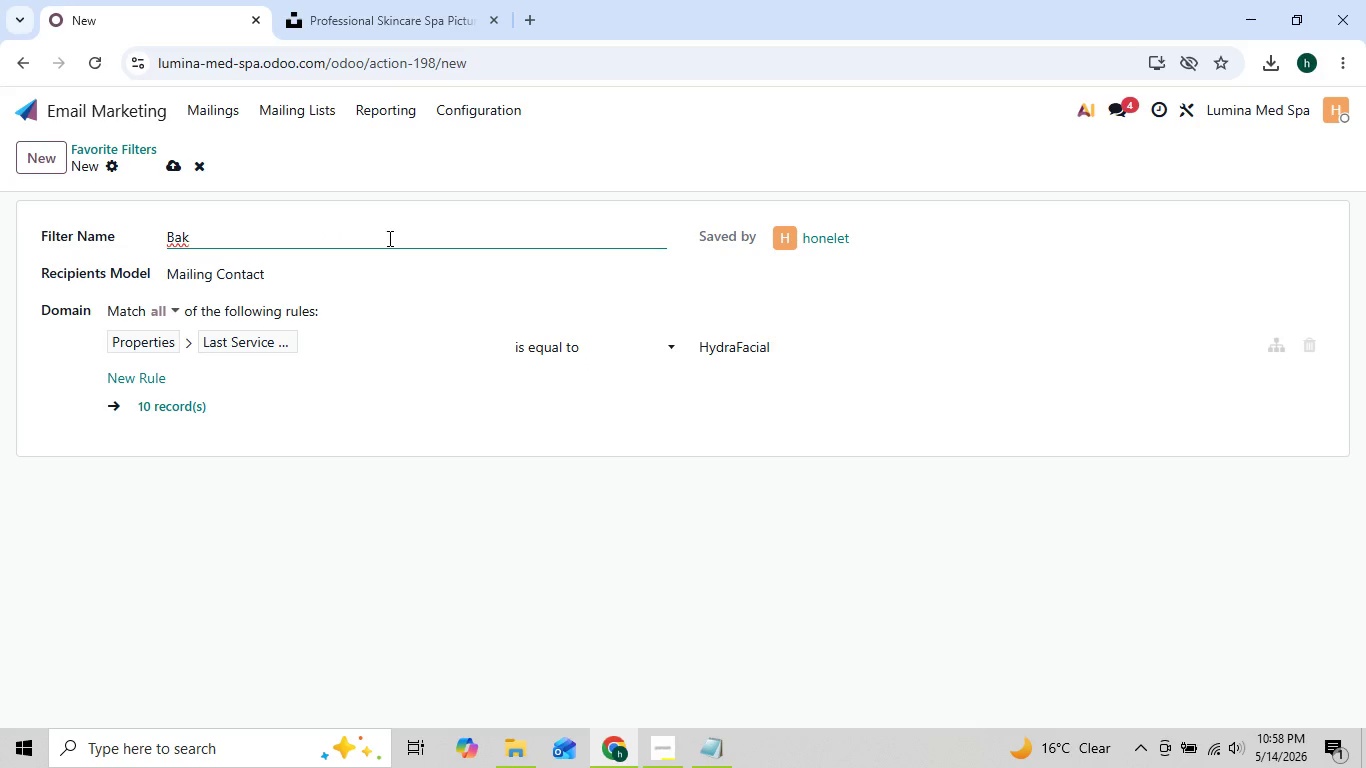 
key(C)
 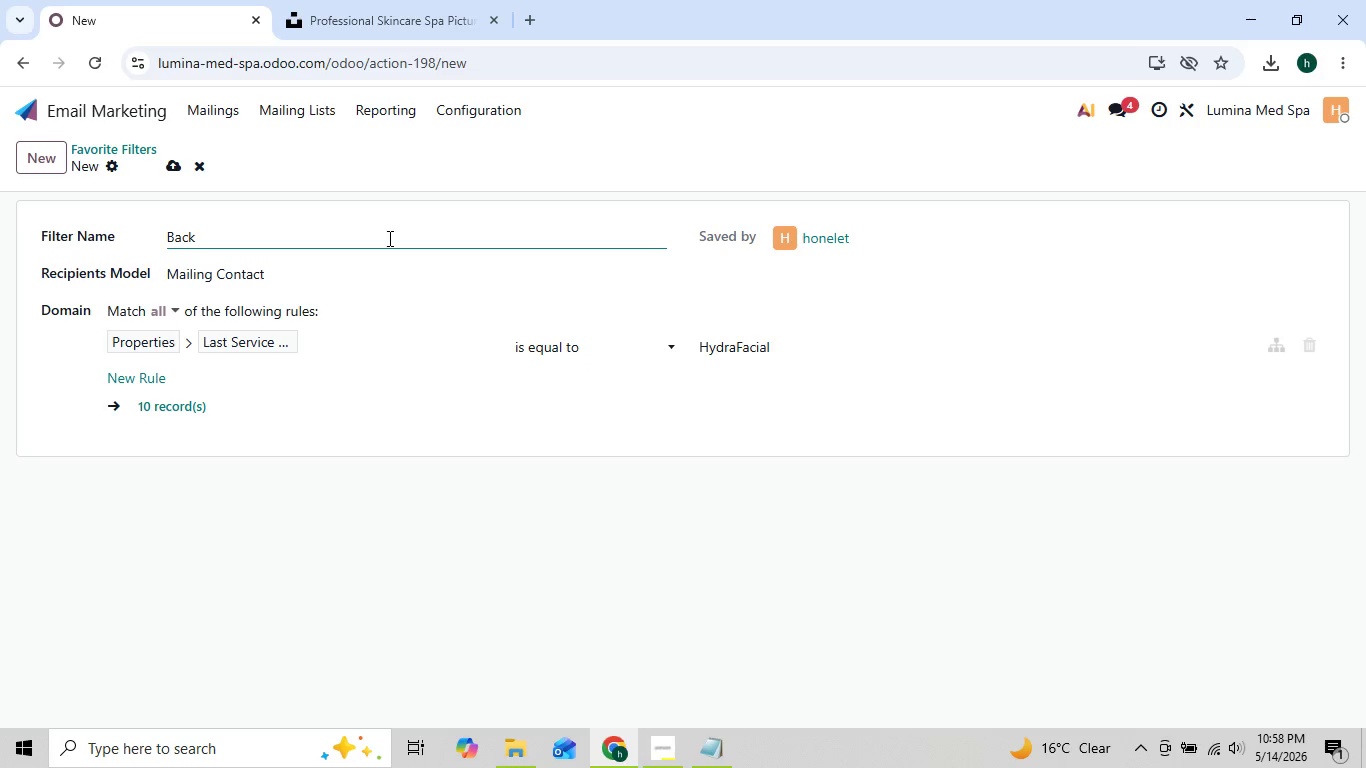 
key(ArrowRight)
 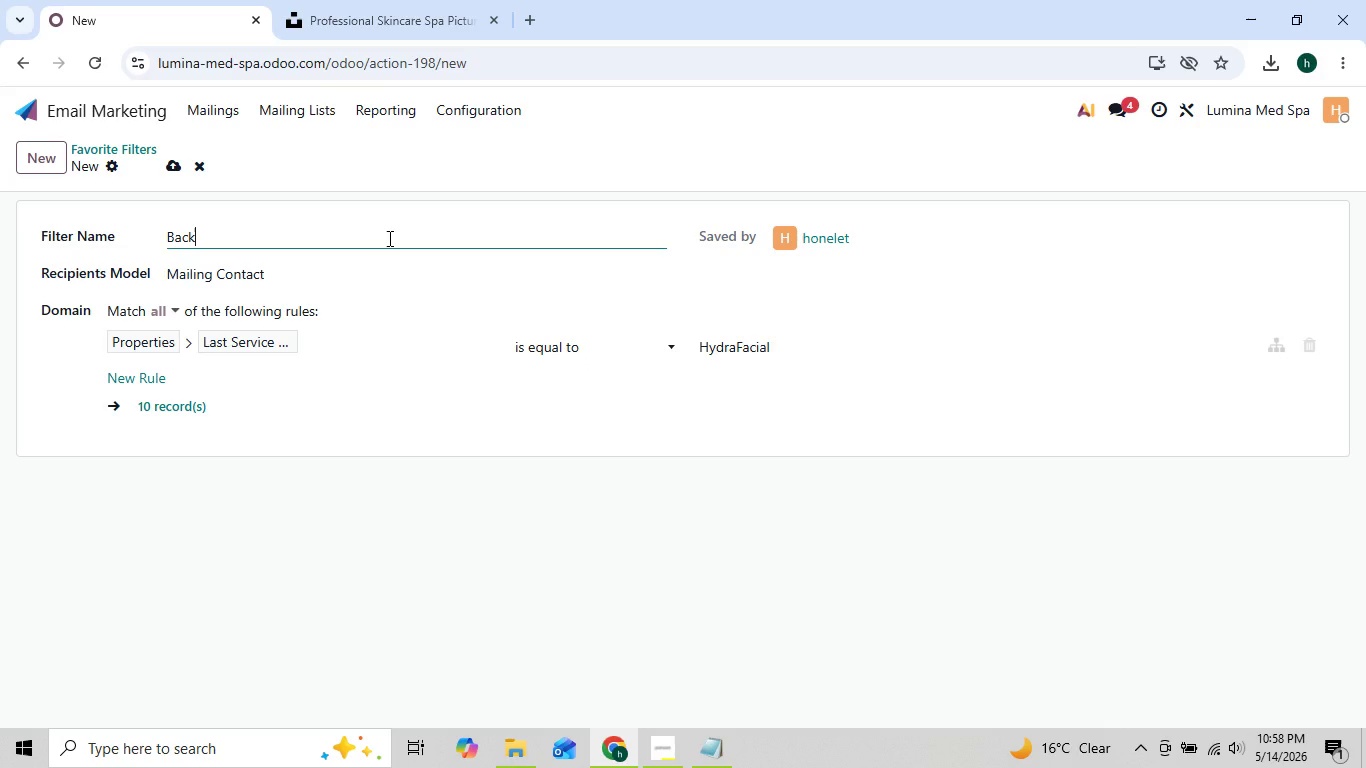 
type( to Glow)
 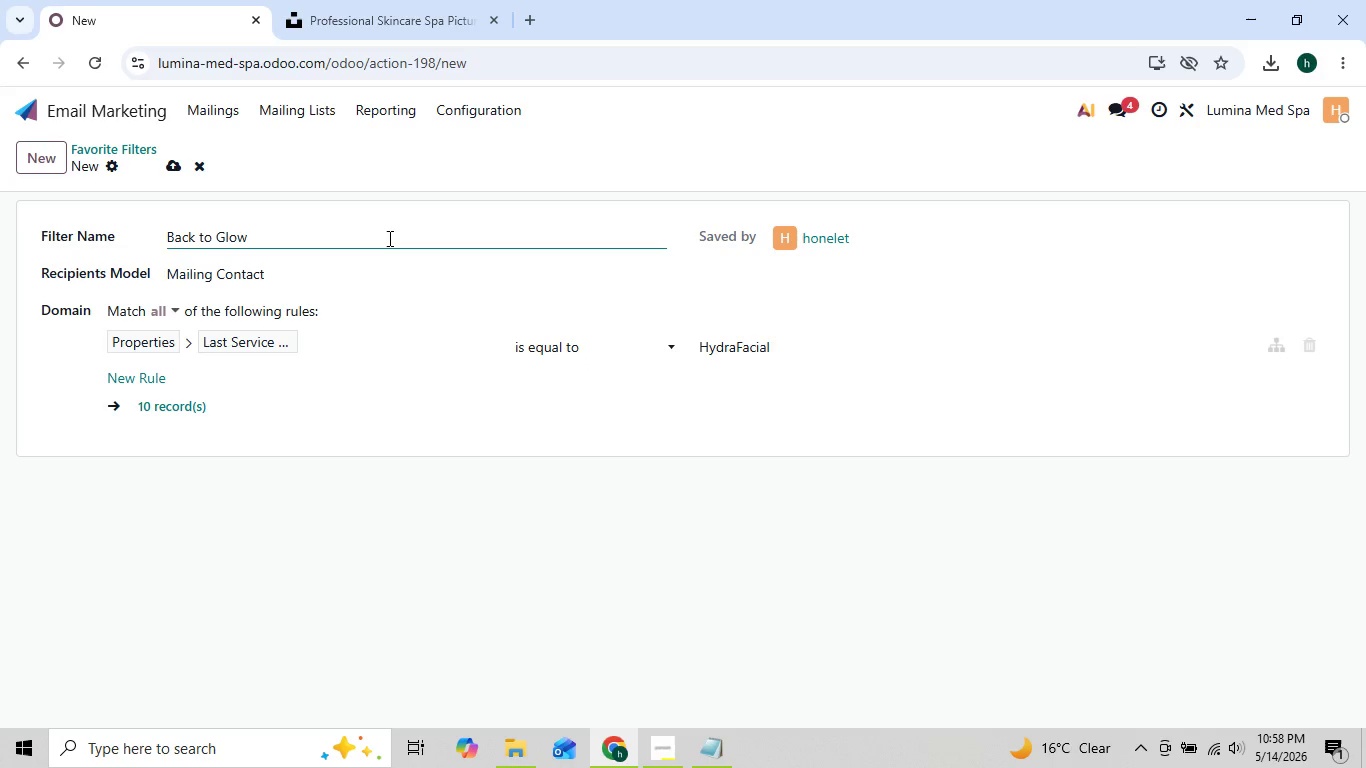 
left_click([182, 411])
 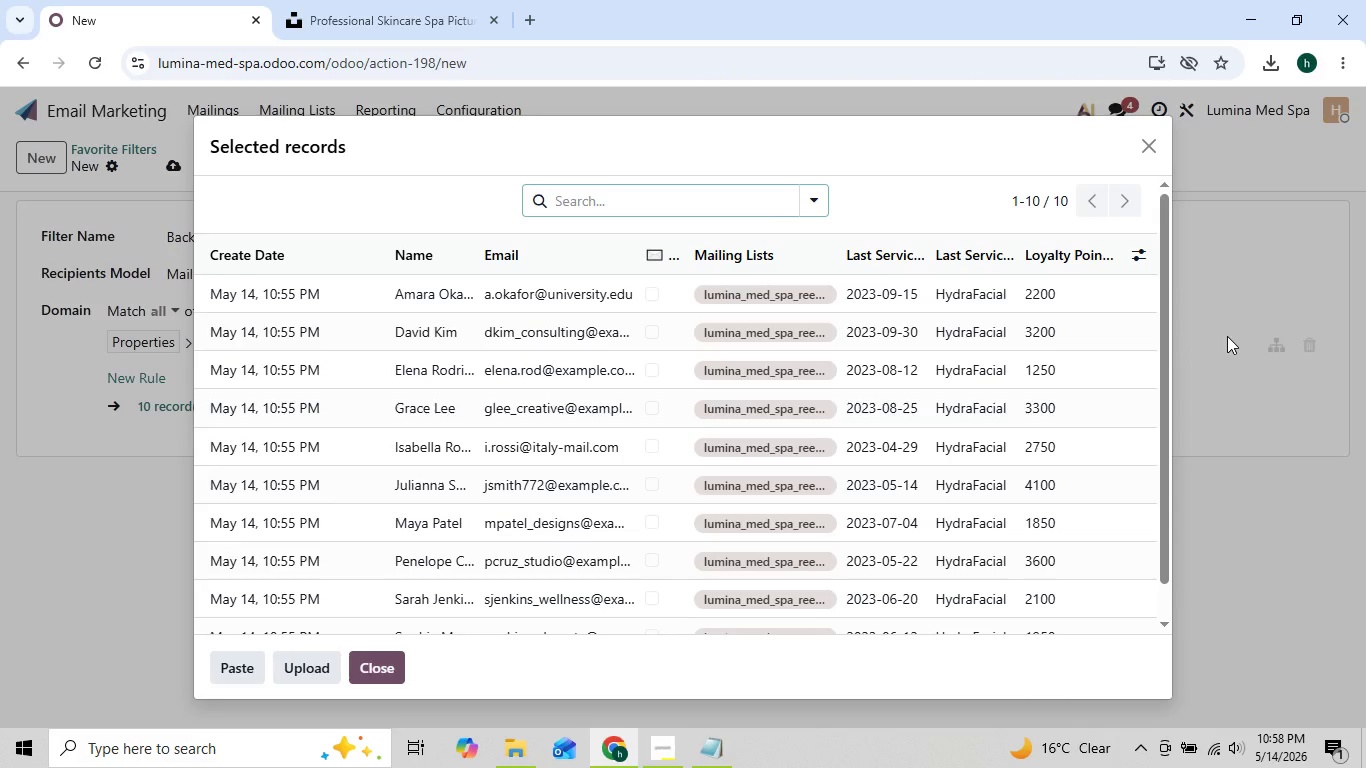 
wait(5.67)
 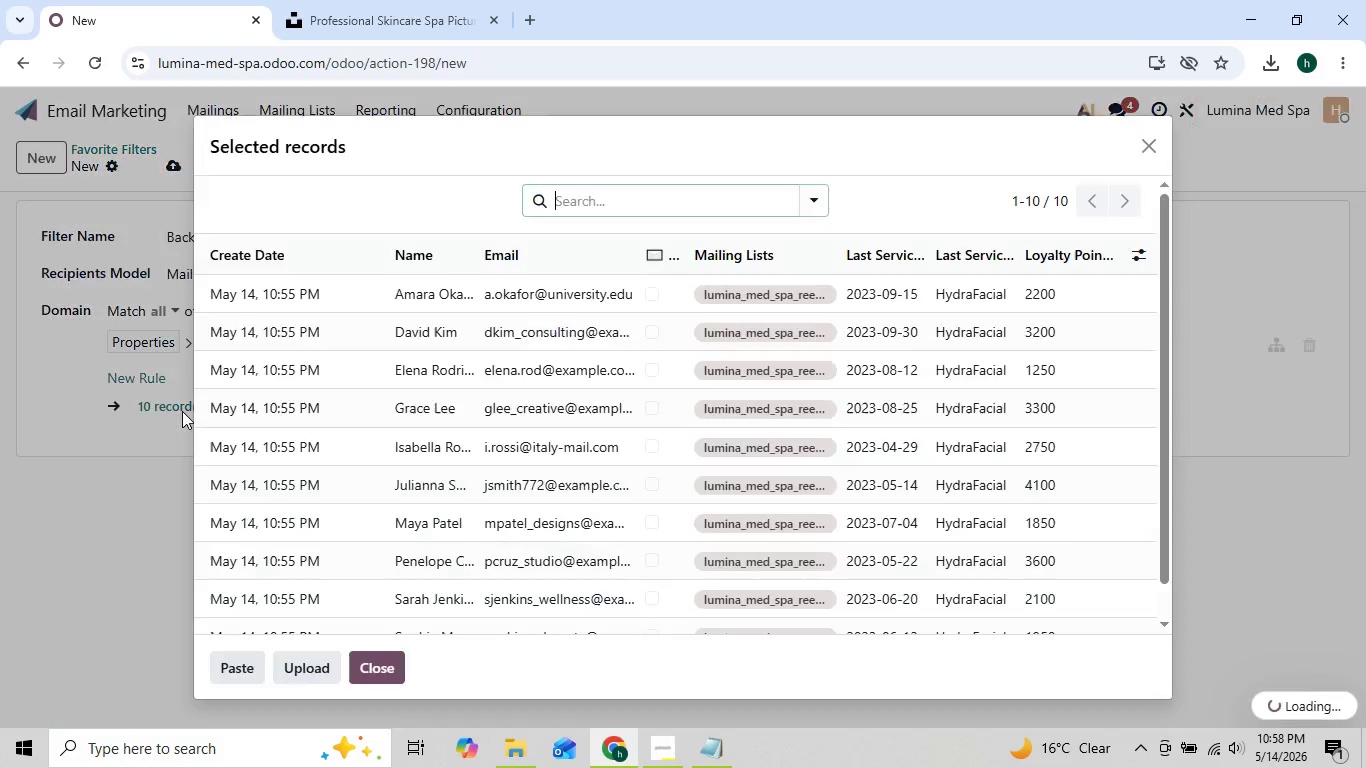 
left_click_drag(start_coordinate=[799, 151], to_coordinate=[951, 145])
 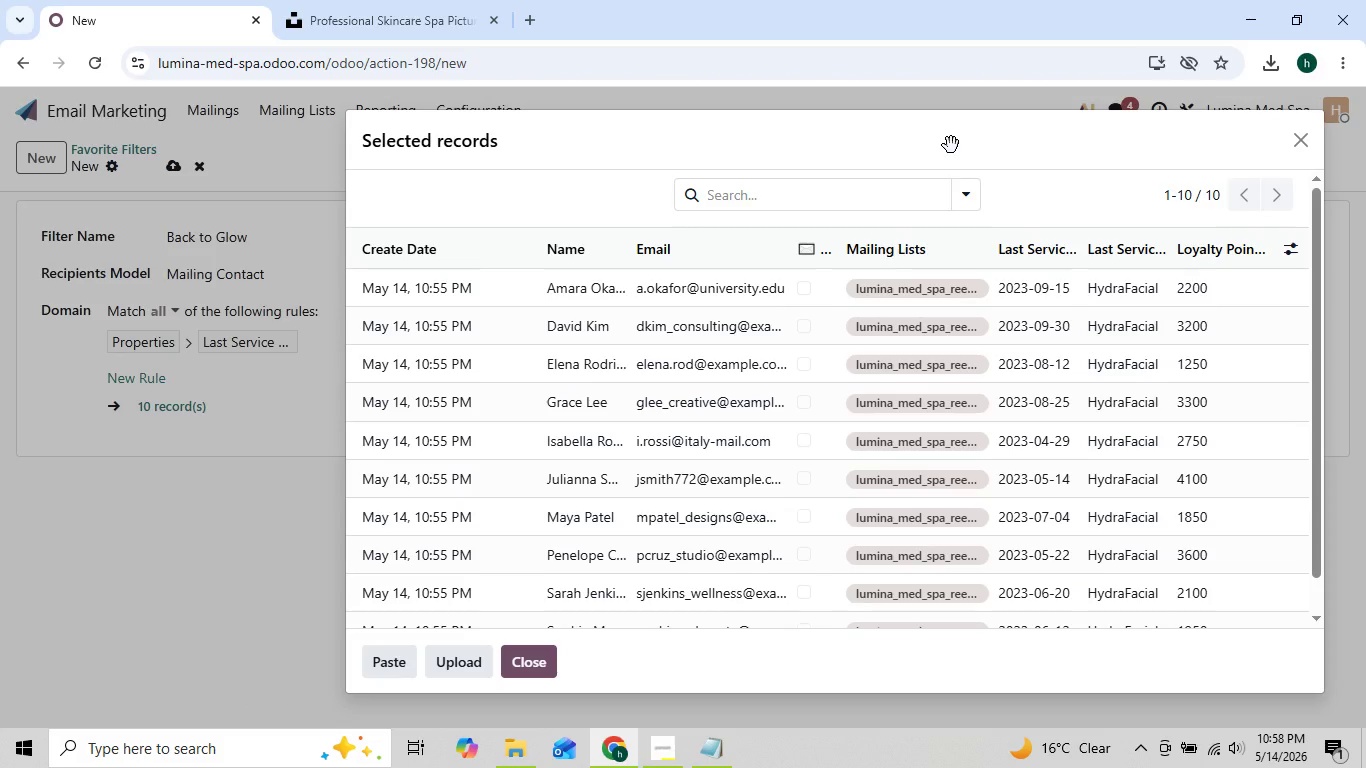 
key(Meta+PrintScreen)
 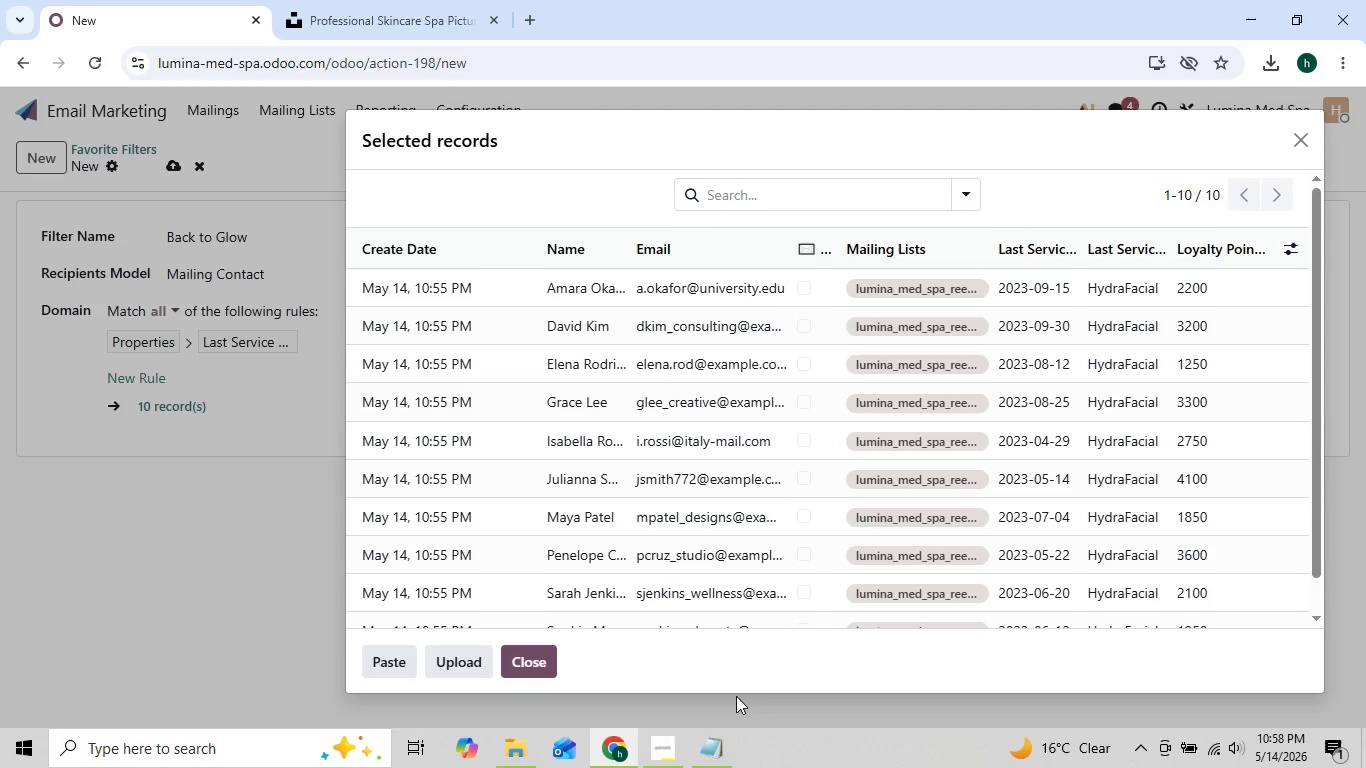 
left_click([679, 748])